 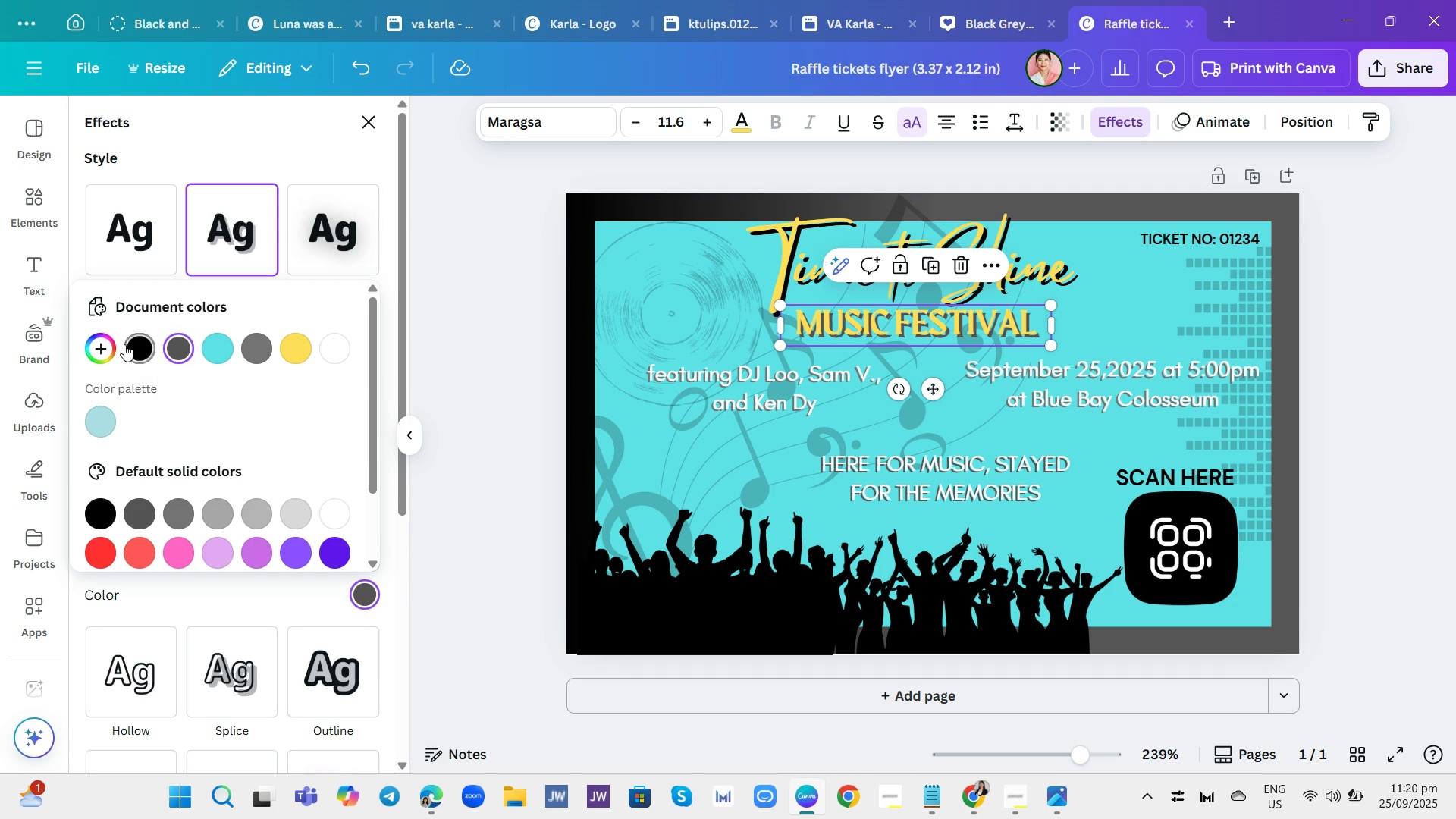 
left_click([123, 344])
 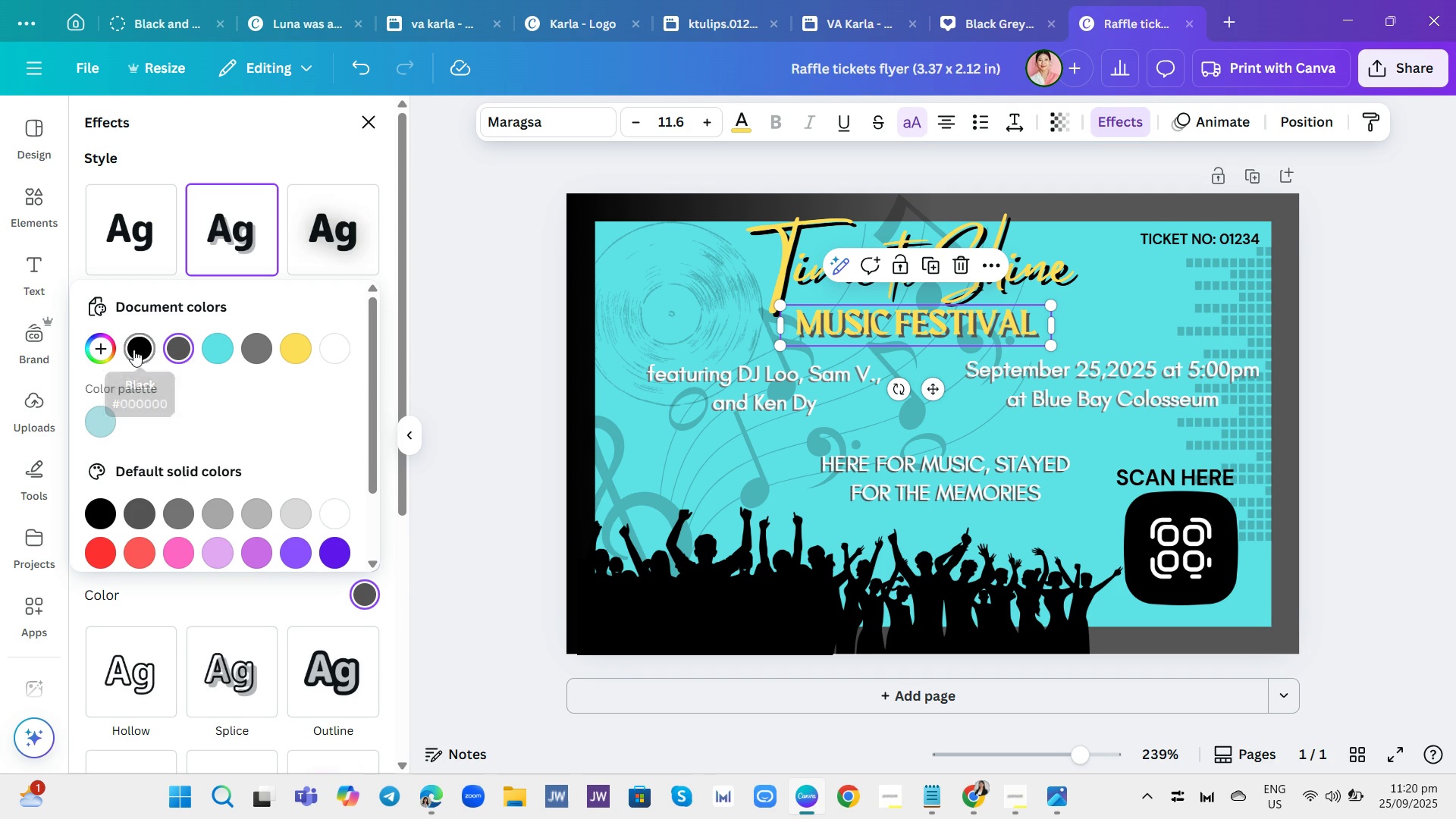 
left_click([133, 350])
 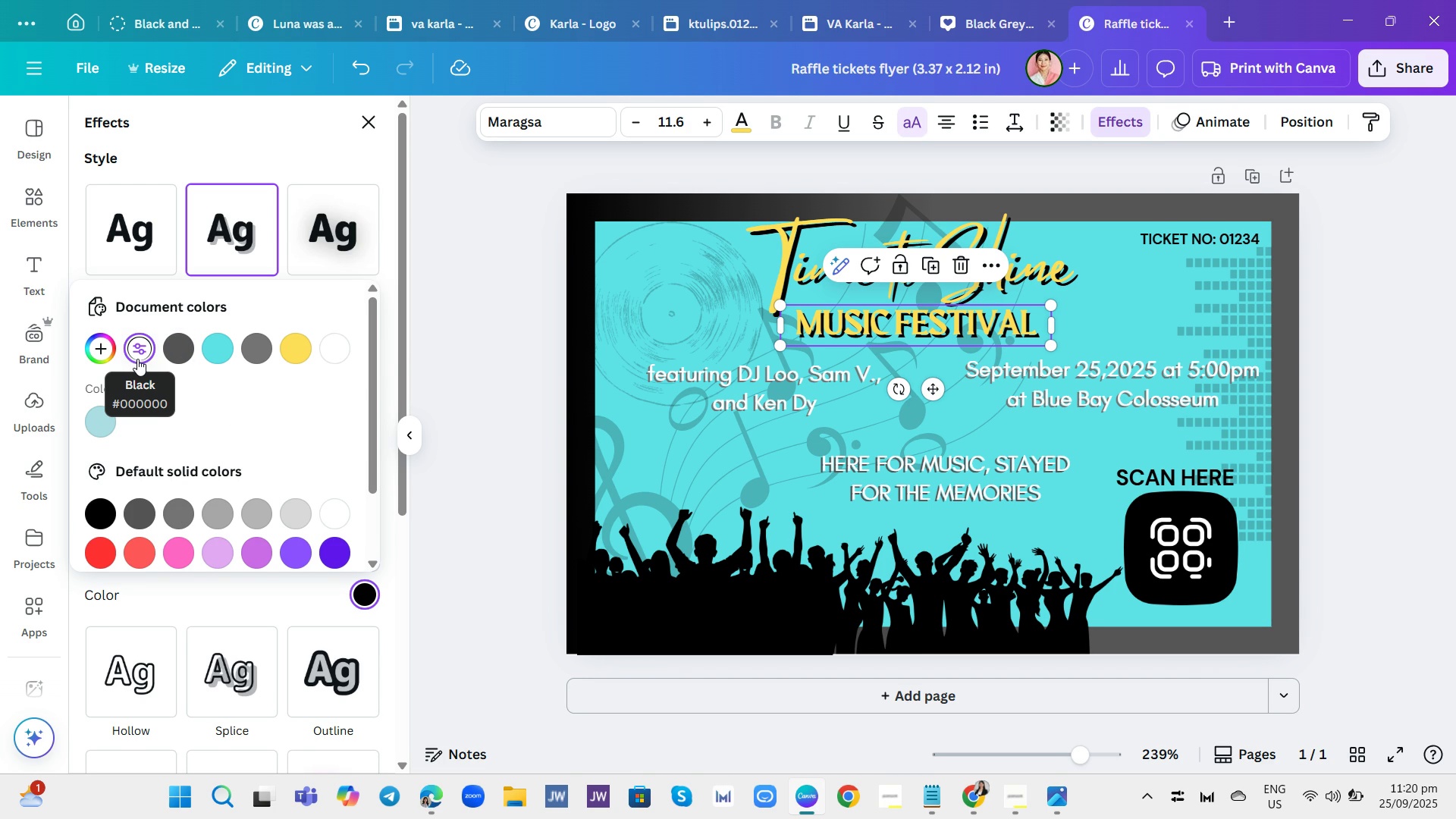 
wait(6.97)
 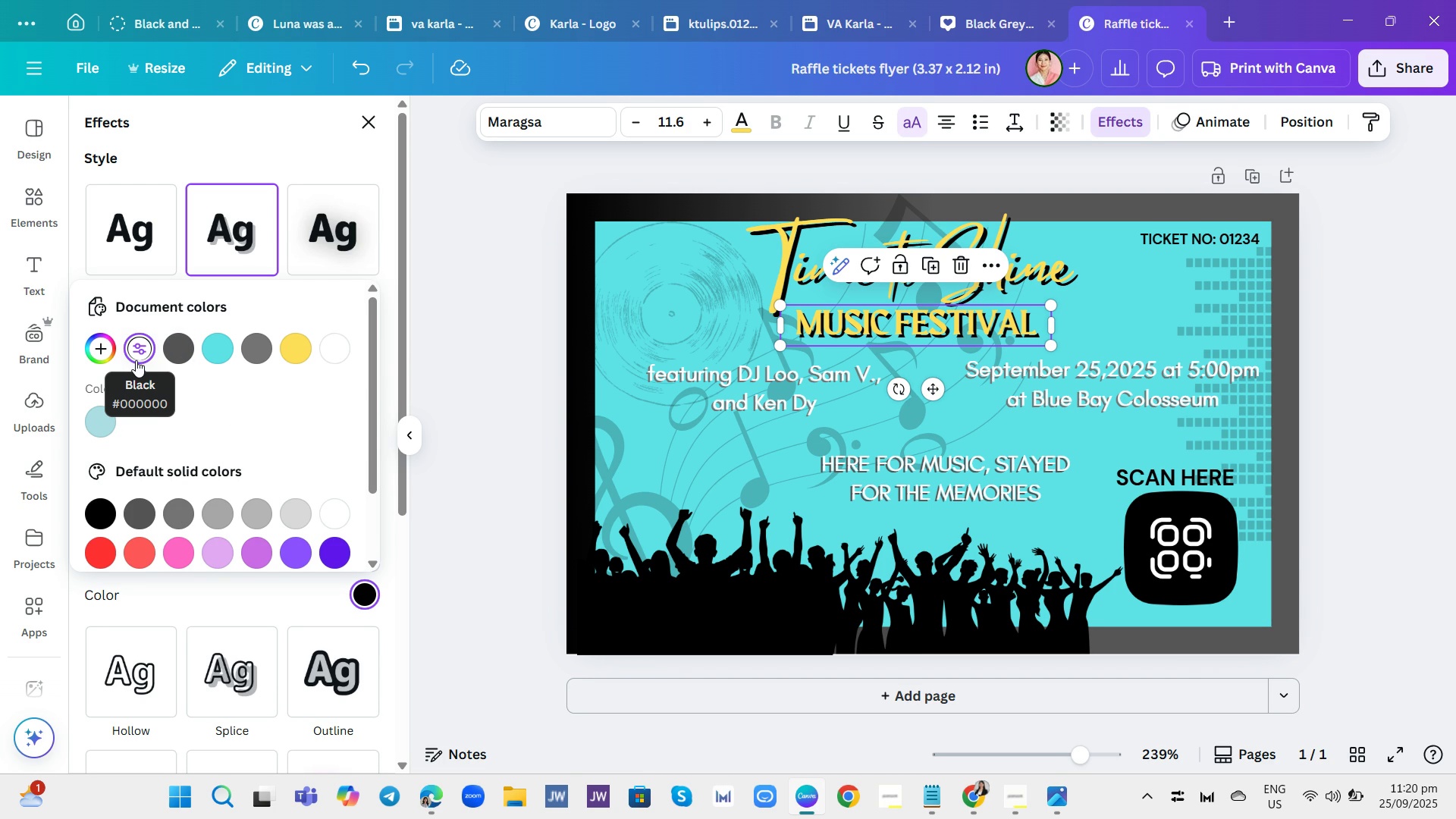 
left_click([255, 353])
 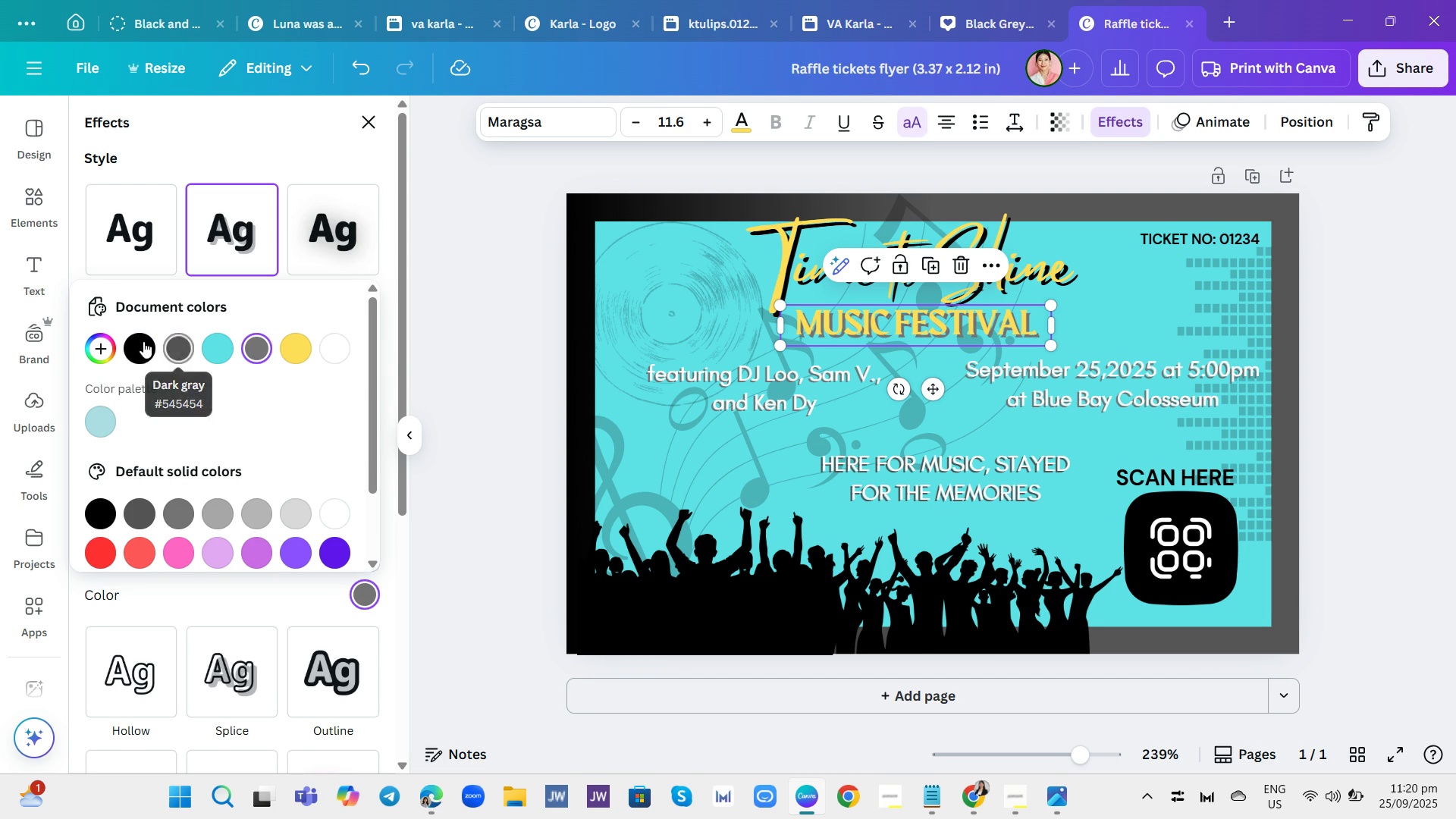 
left_click([142, 341])
 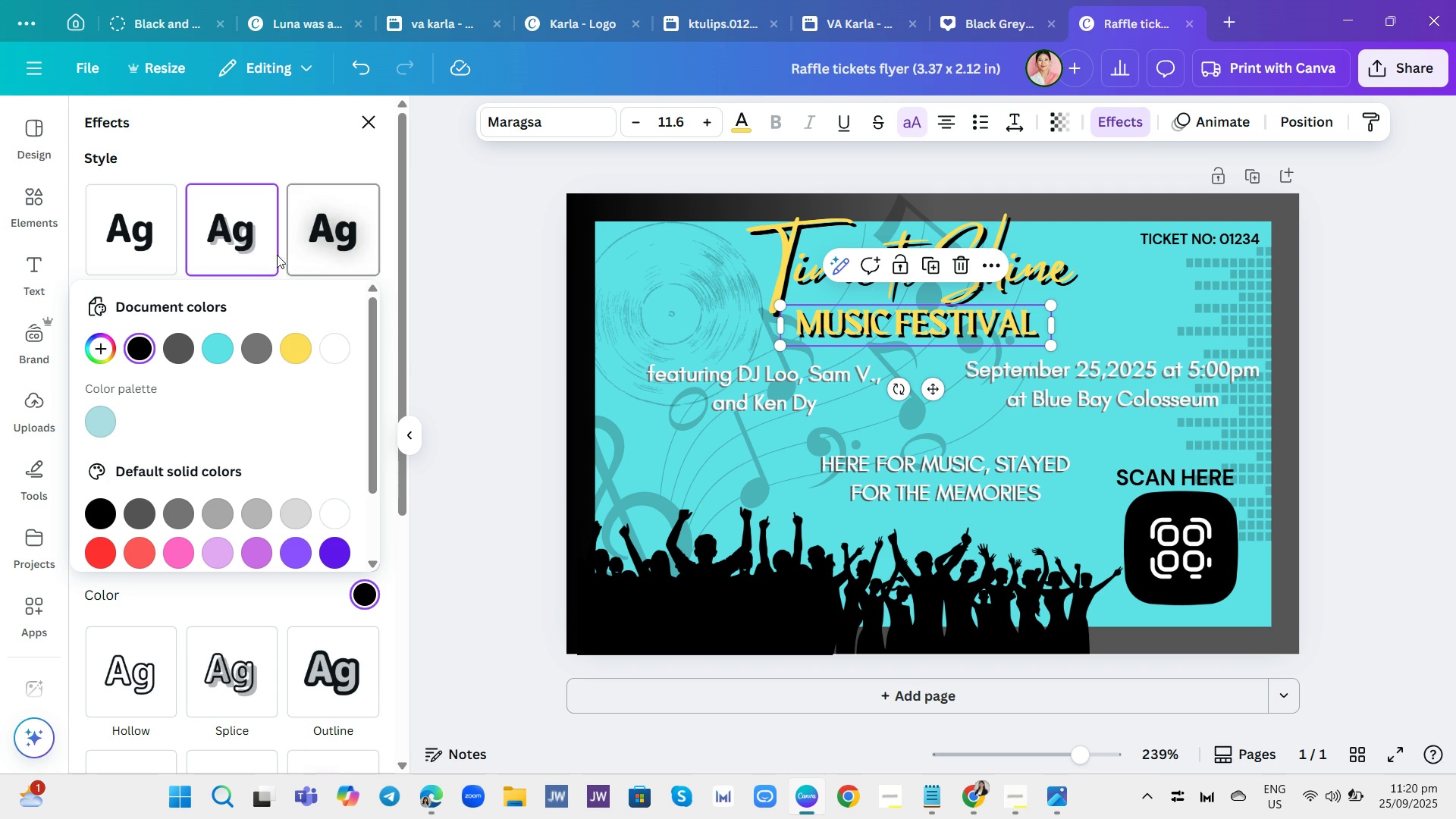 
left_click([240, 234])